 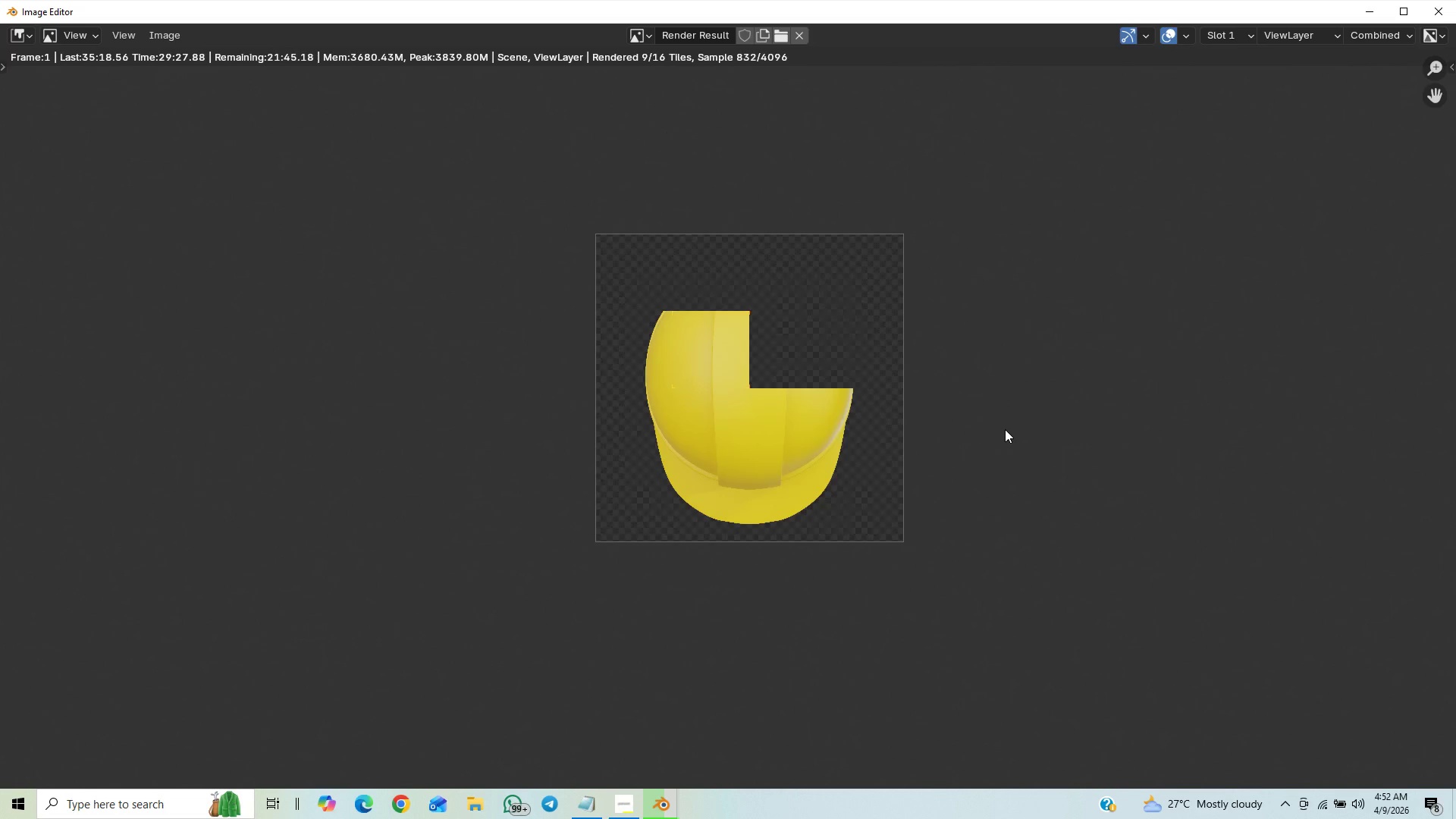 
scroll: coordinate [981, 470], scroll_direction: up, amount: 7.0
 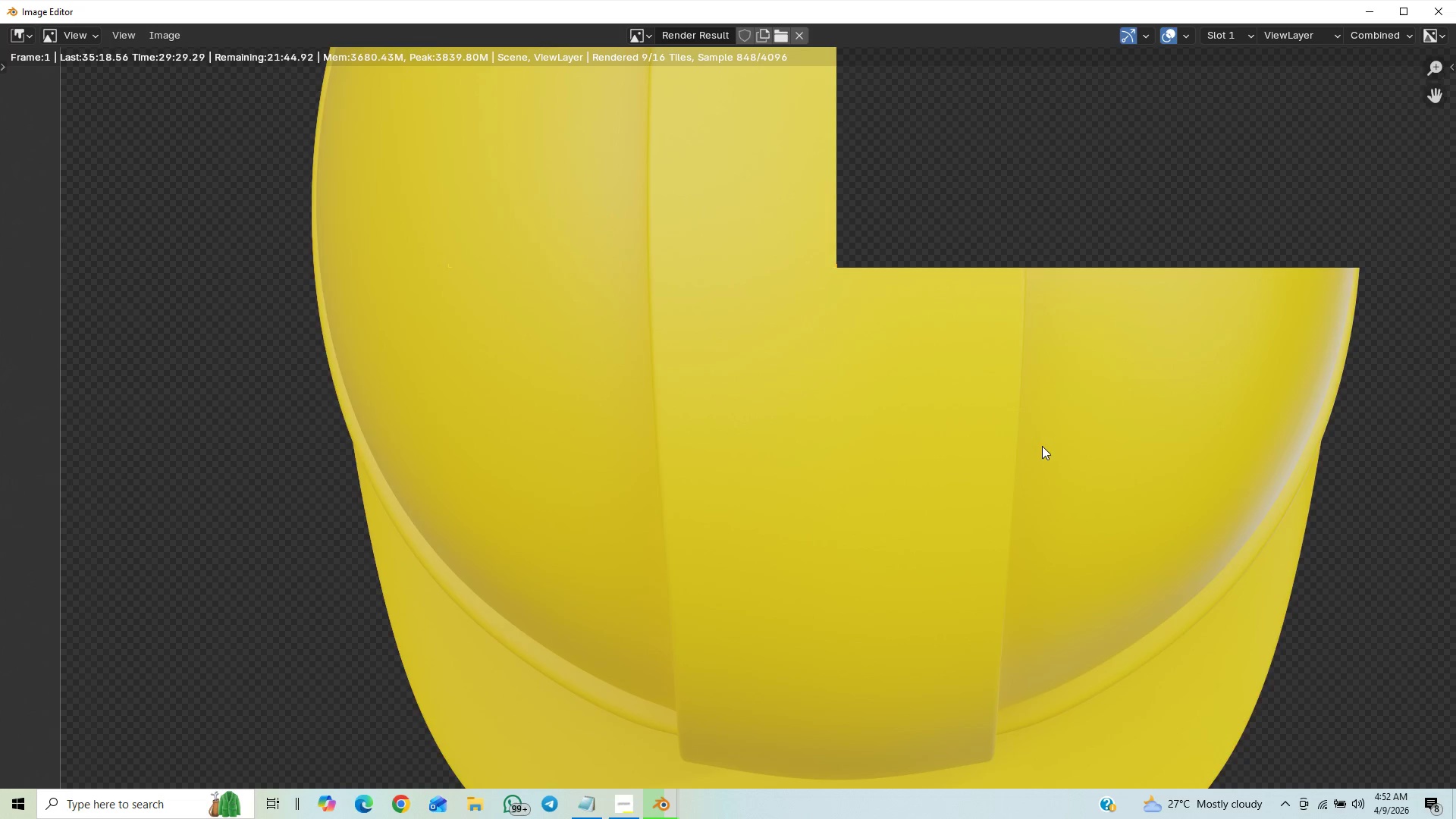 
scroll: coordinate [1017, 462], scroll_direction: down, amount: 5.0
 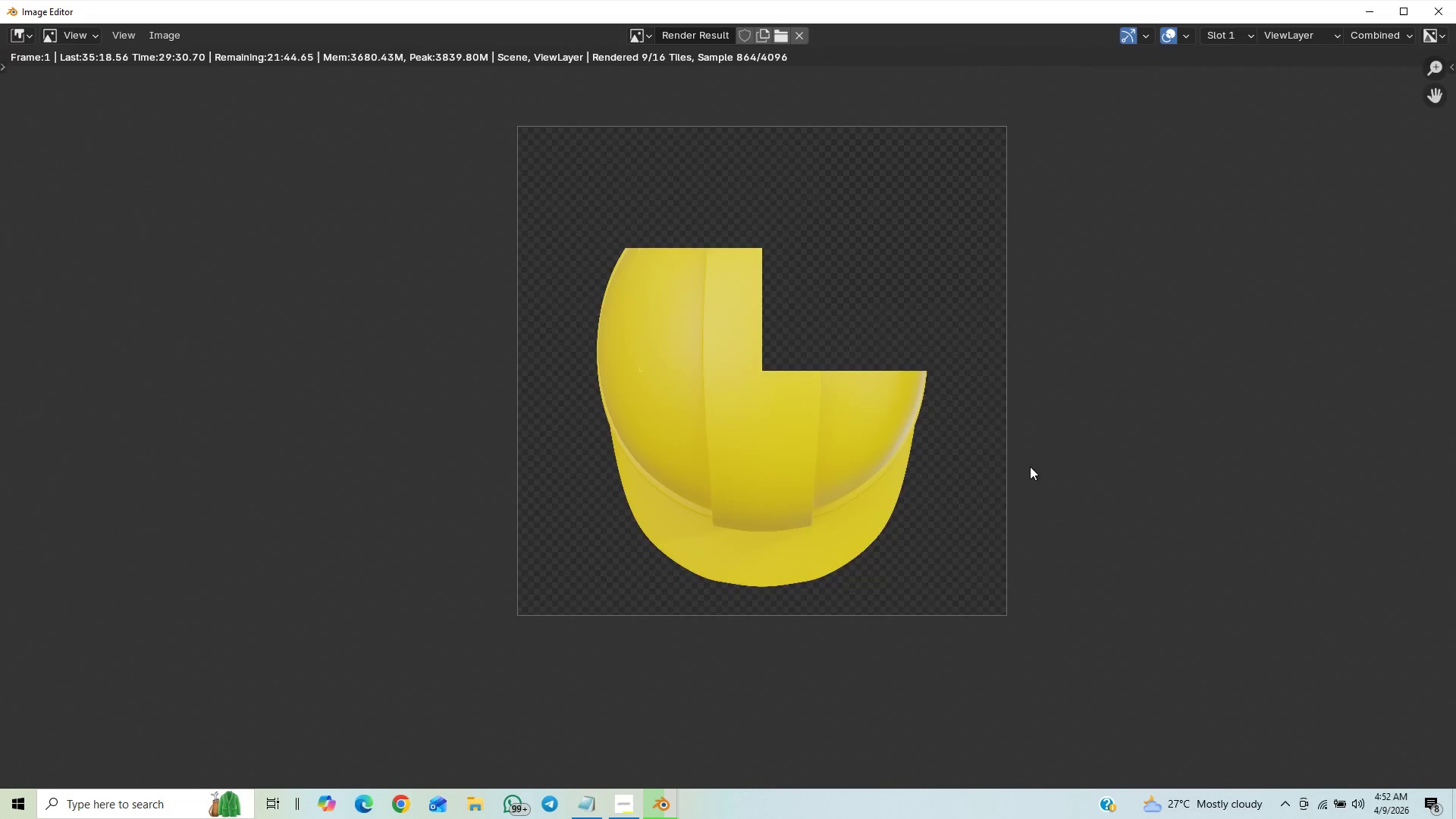 
scroll: coordinate [1030, 466], scroll_direction: up, amount: 28.0
 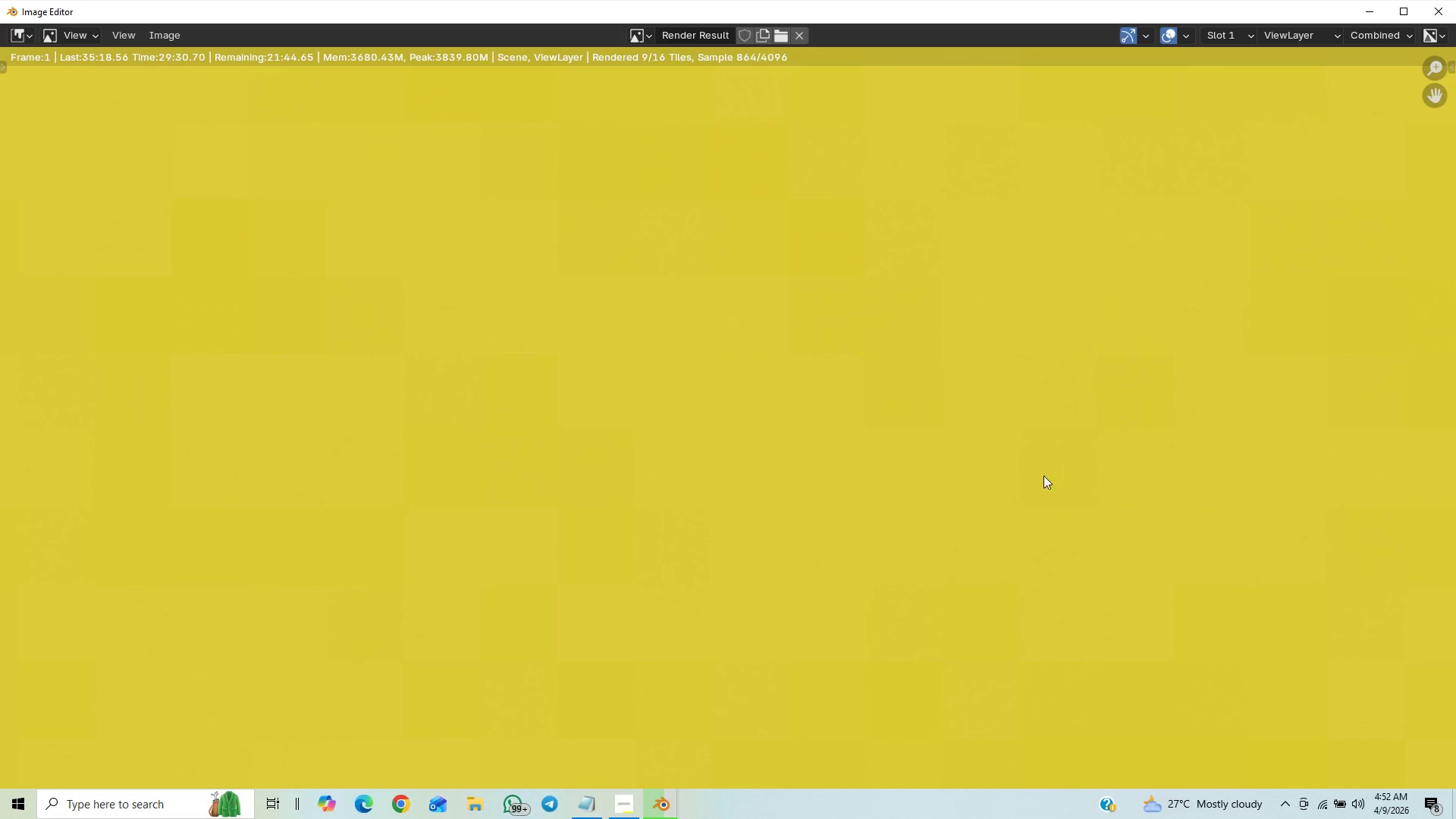 
scroll: coordinate [1065, 493], scroll_direction: down, amount: 31.0
 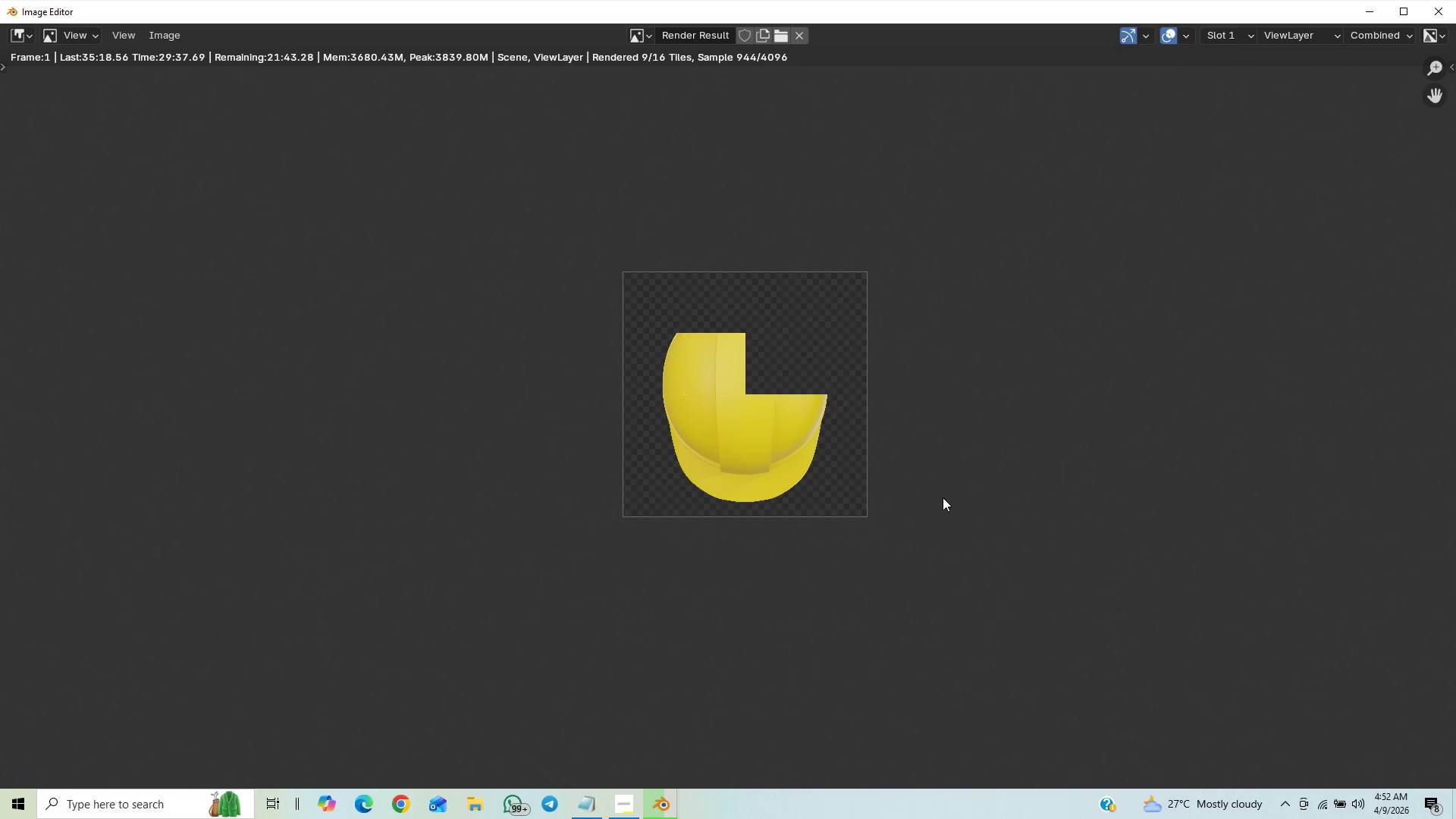 
wait(7.44)
 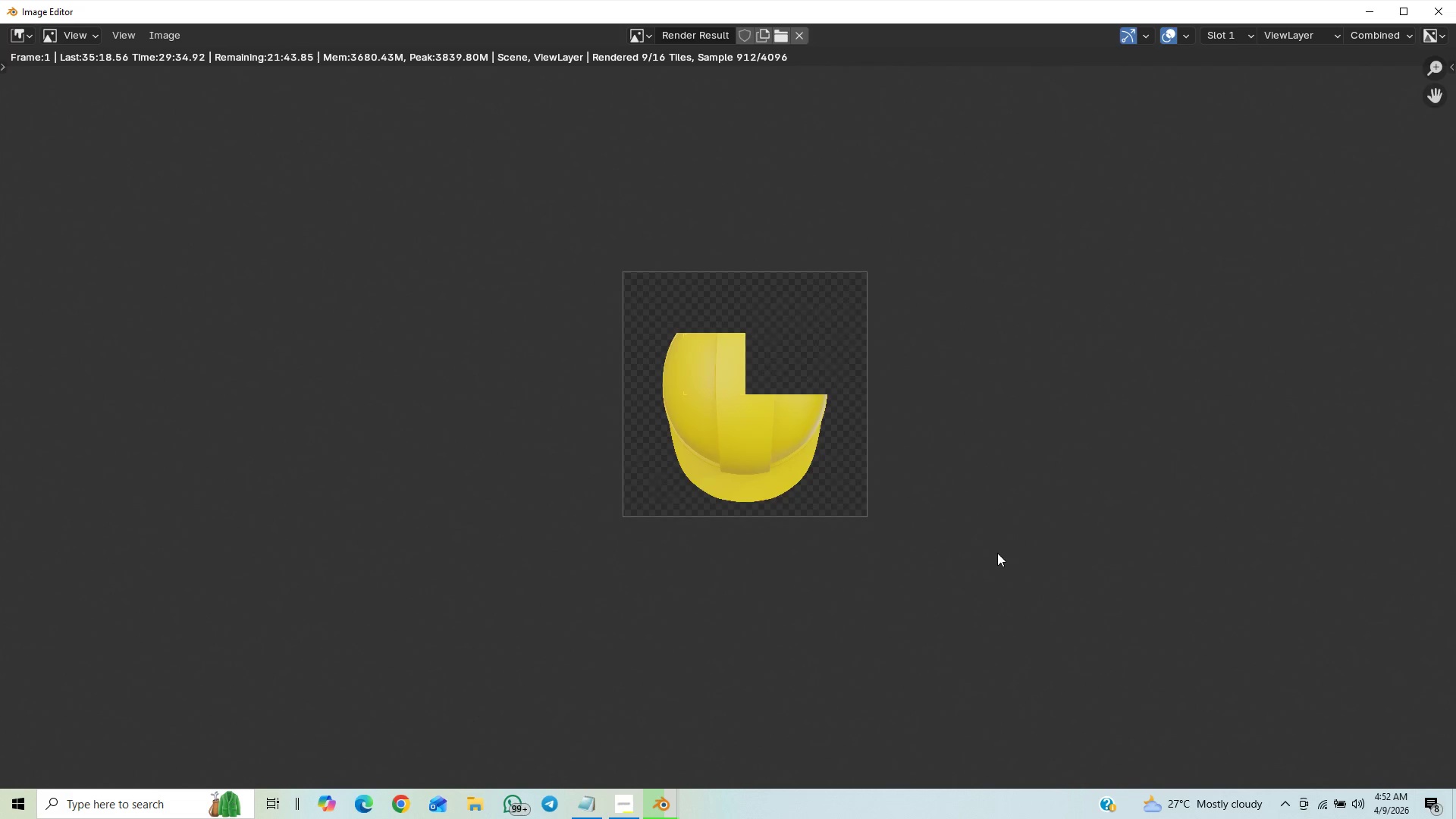 
scroll: coordinate [968, 448], scroll_direction: down, amount: 3.0
 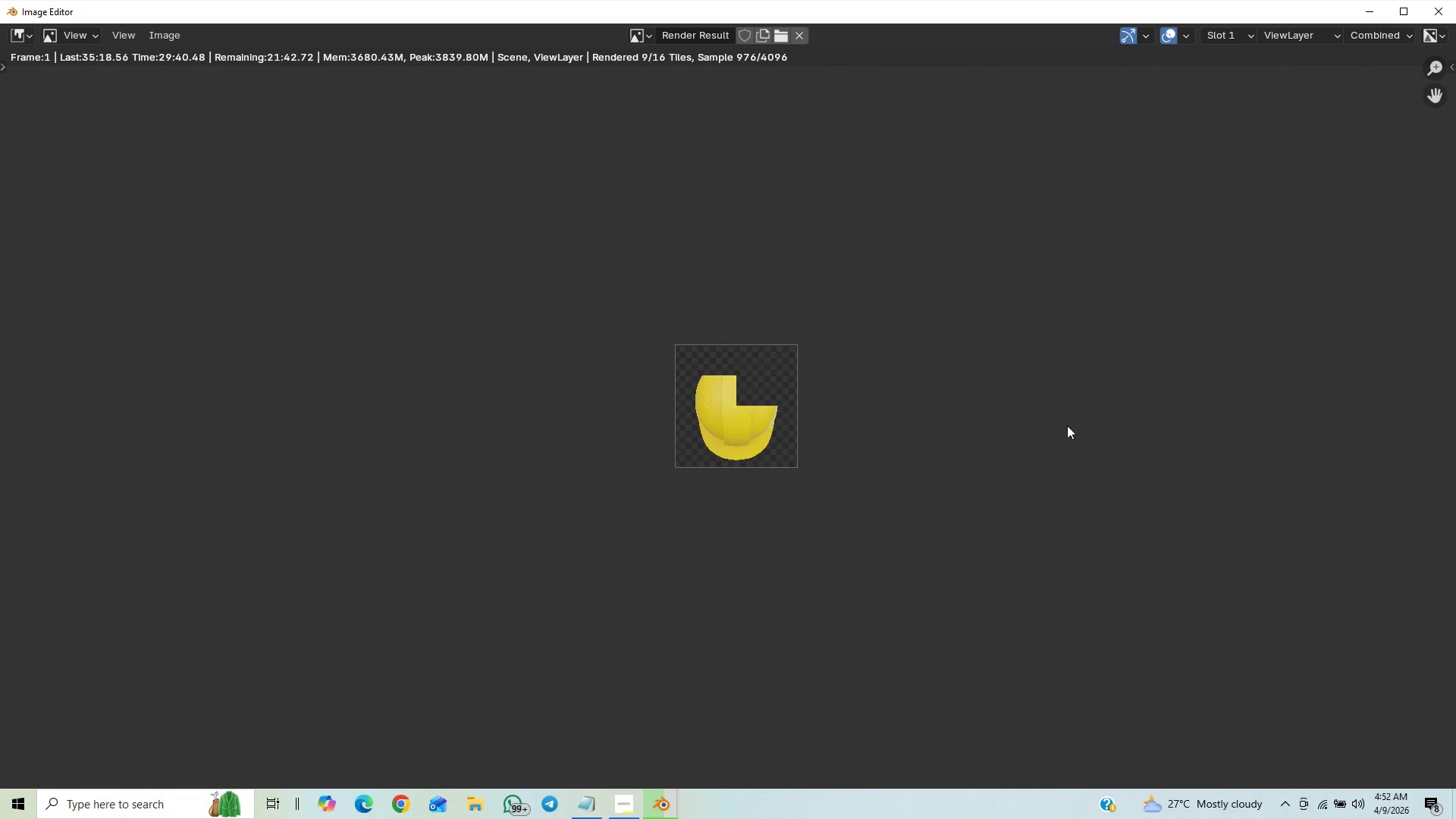 
scroll: coordinate [1046, 446], scroll_direction: up, amount: 9.0
 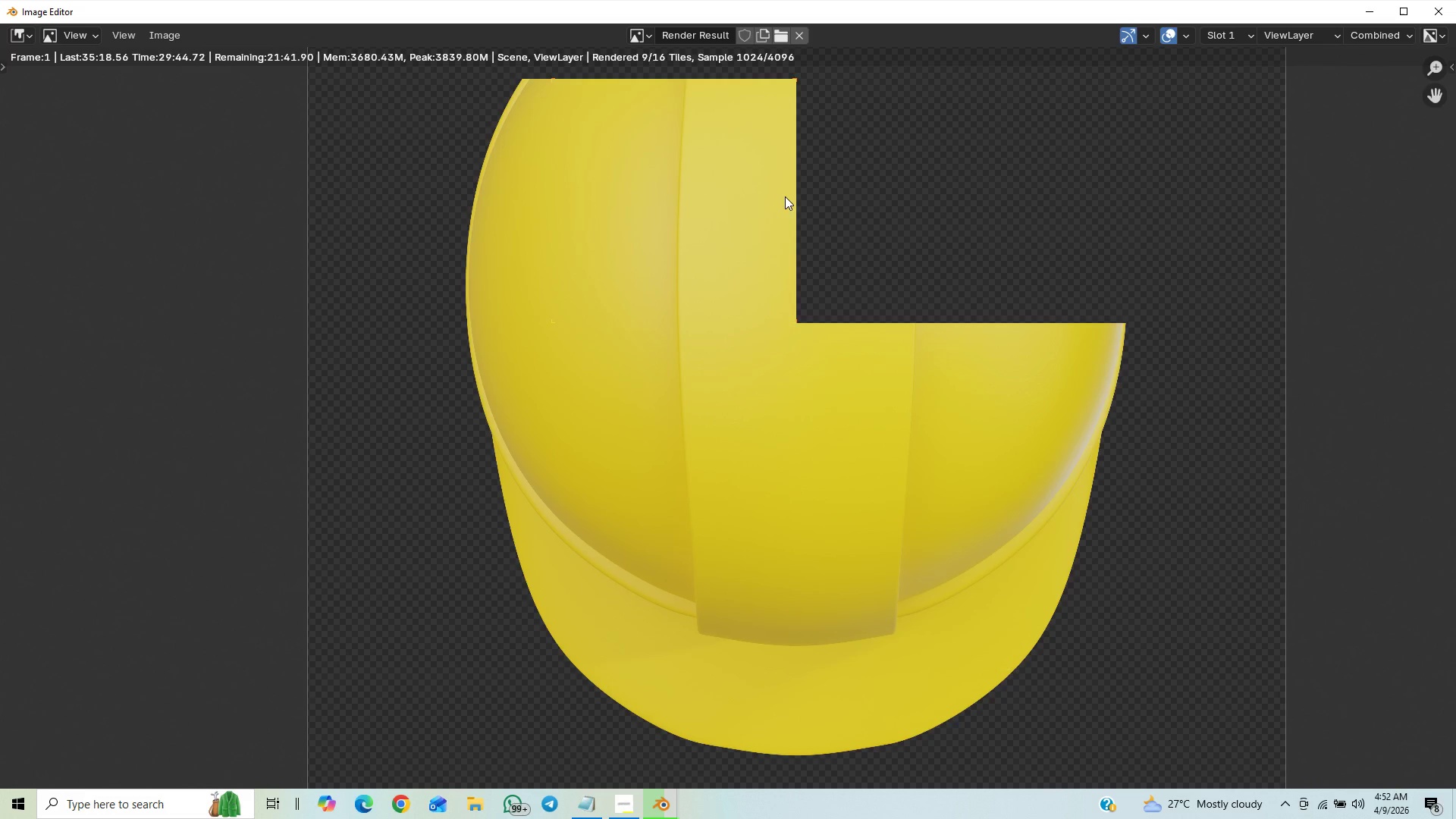 
scroll: coordinate [559, 152], scroll_direction: down, amount: 3.0
 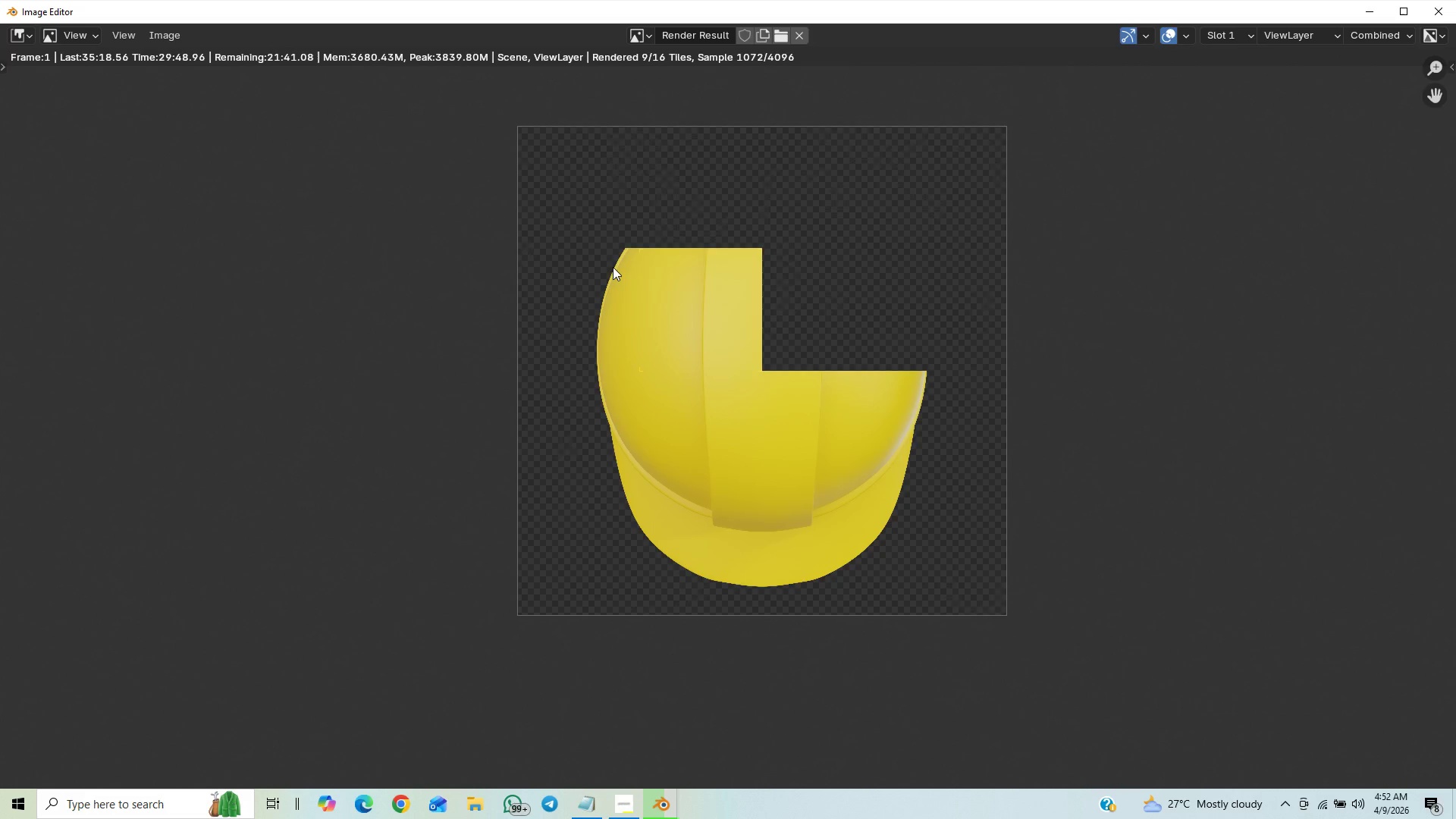 
scroll: coordinate [617, 271], scroll_direction: up, amount: 1.0
 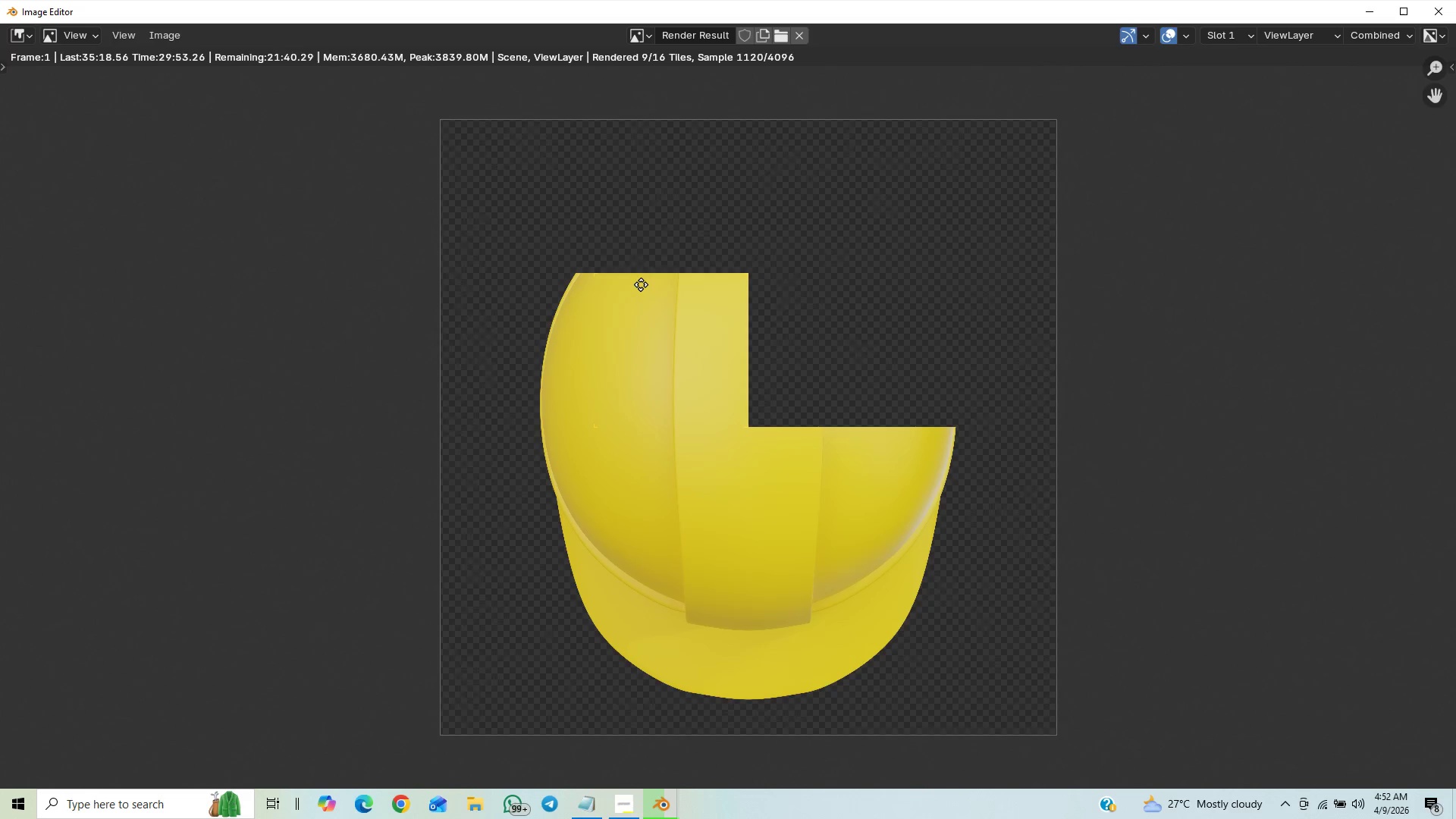 
wait(5.38)
 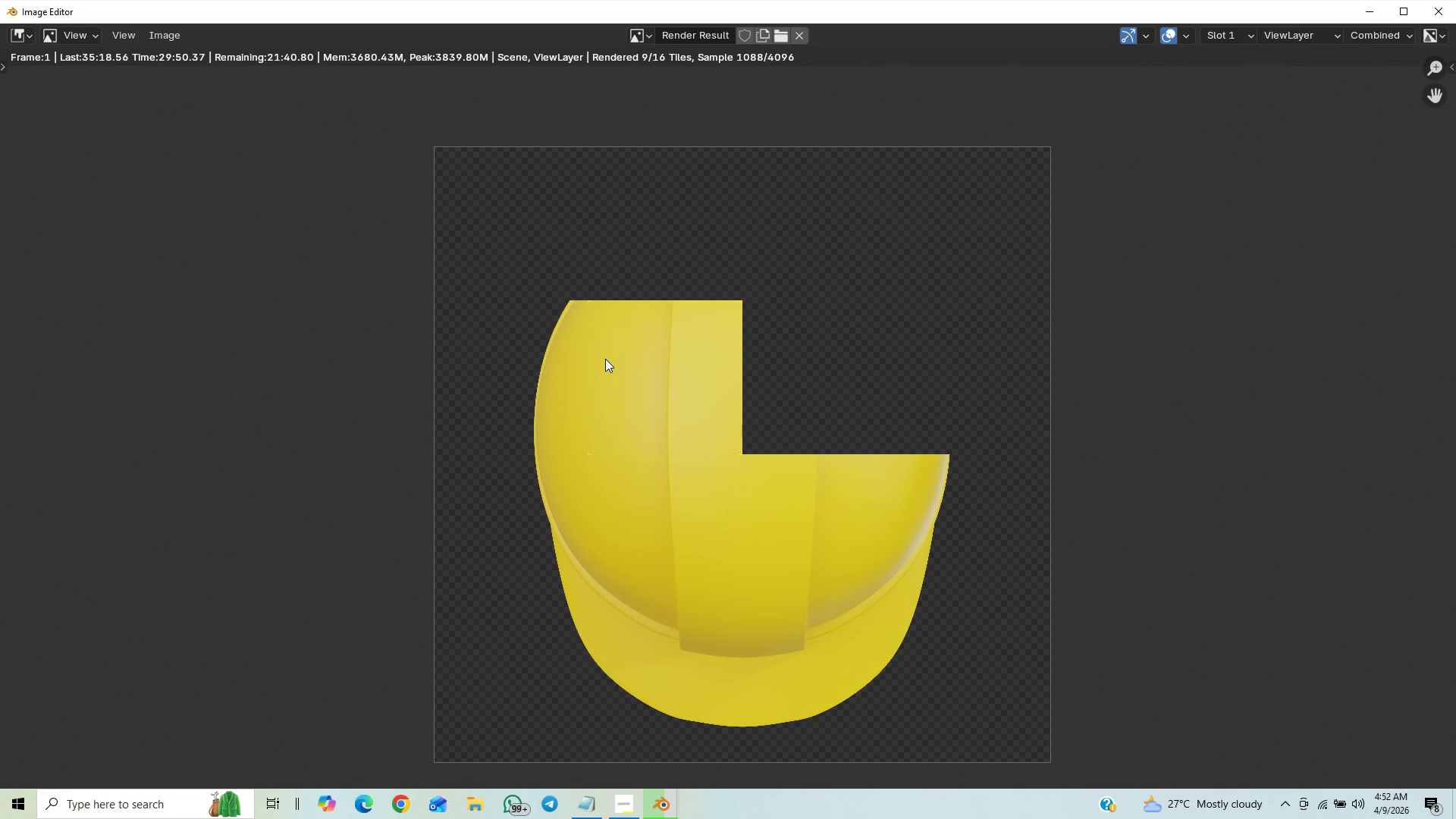 
double_click([642, 268])
 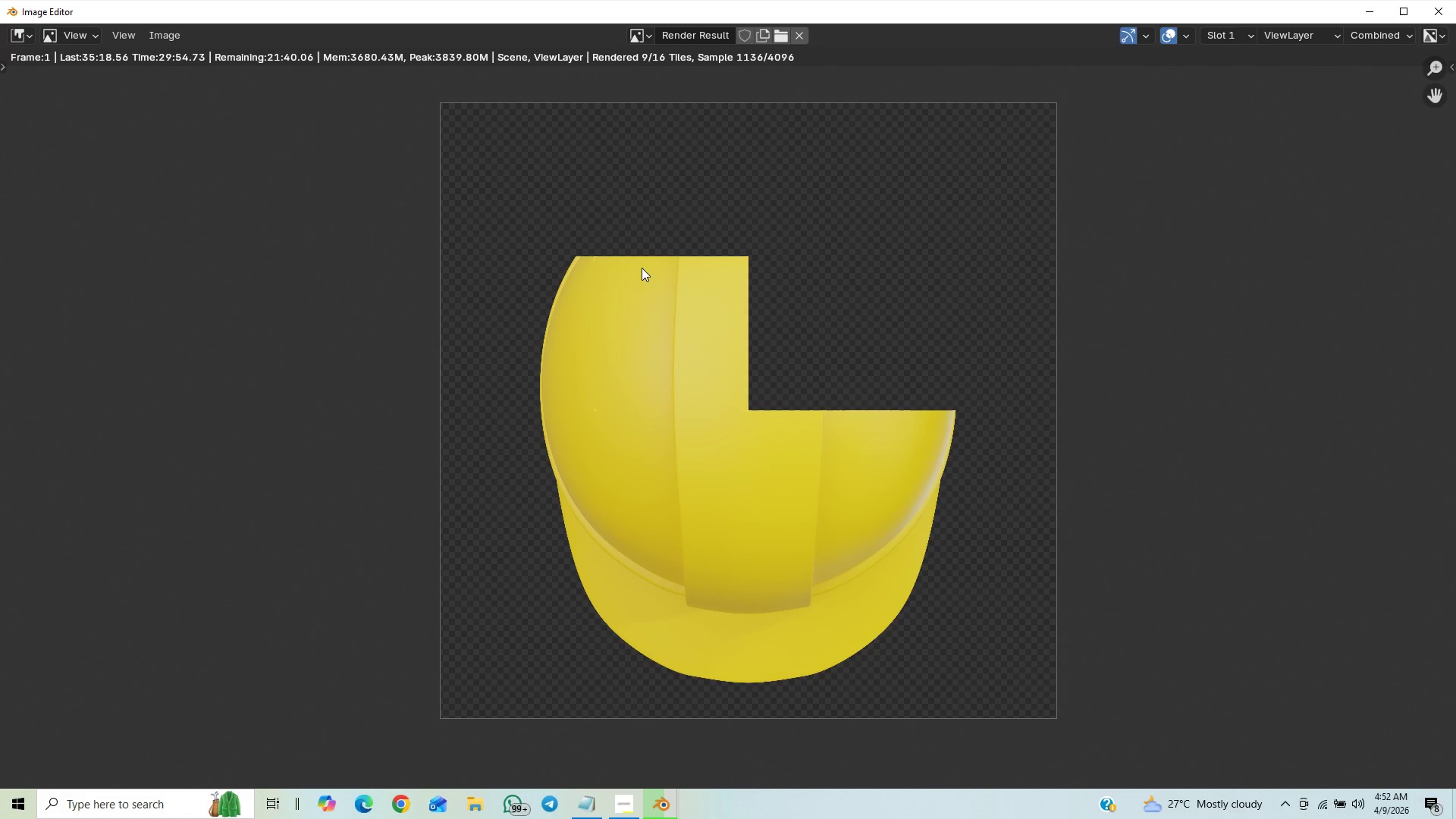 
triple_click([642, 268])
 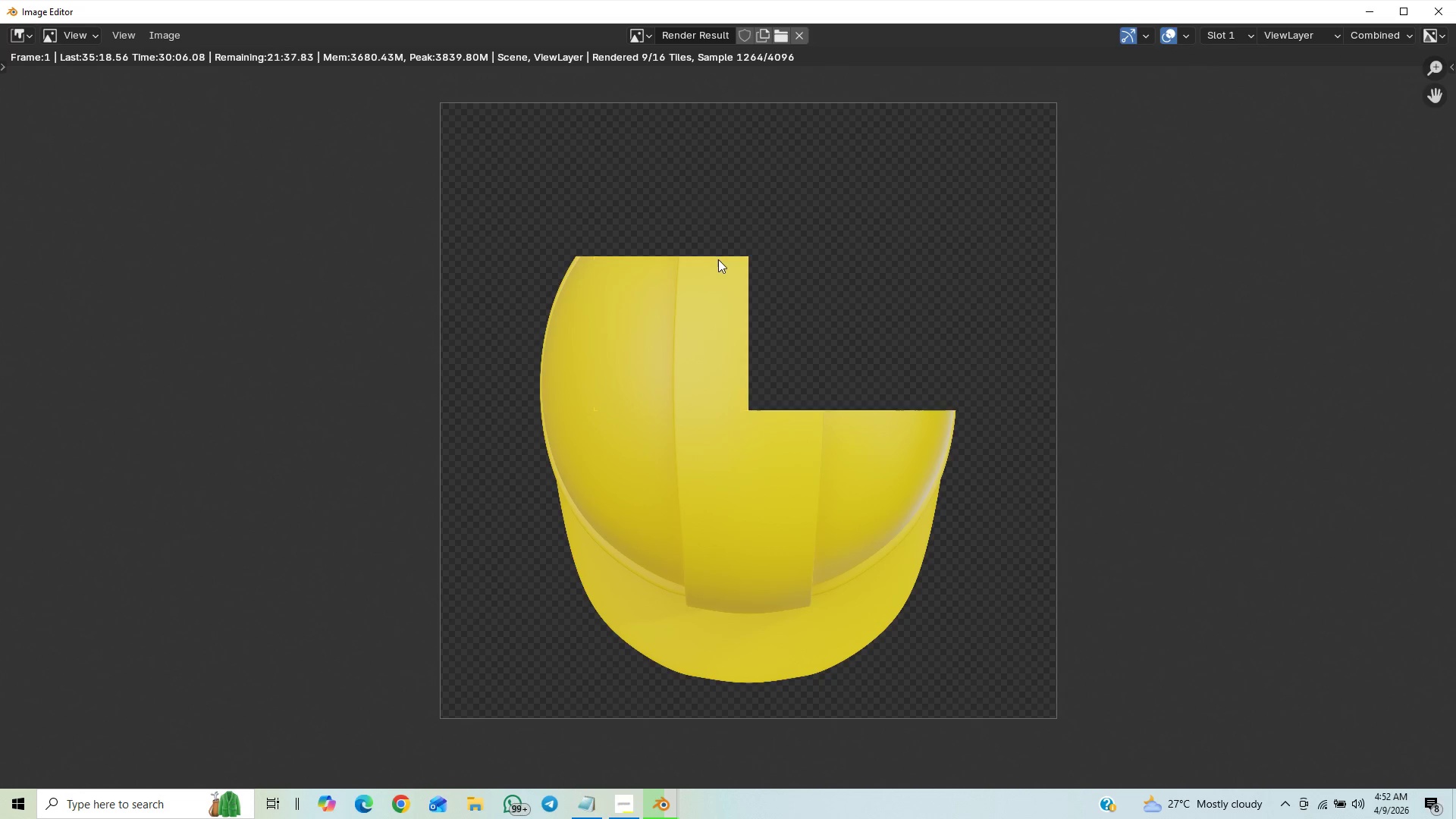 
wait(15.2)
 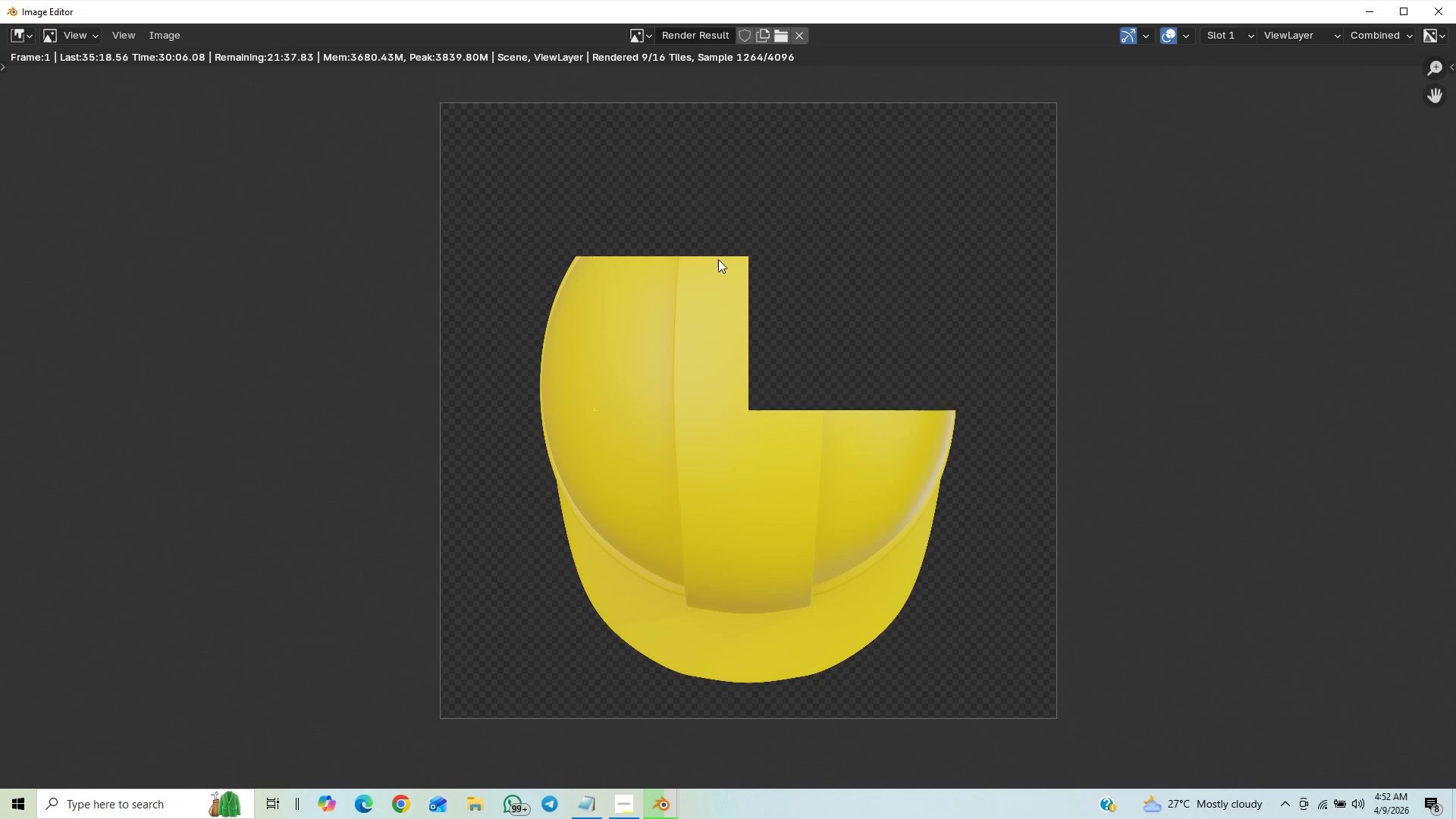 
scroll: coordinate [732, 372], scroll_direction: down, amount: 6.0
 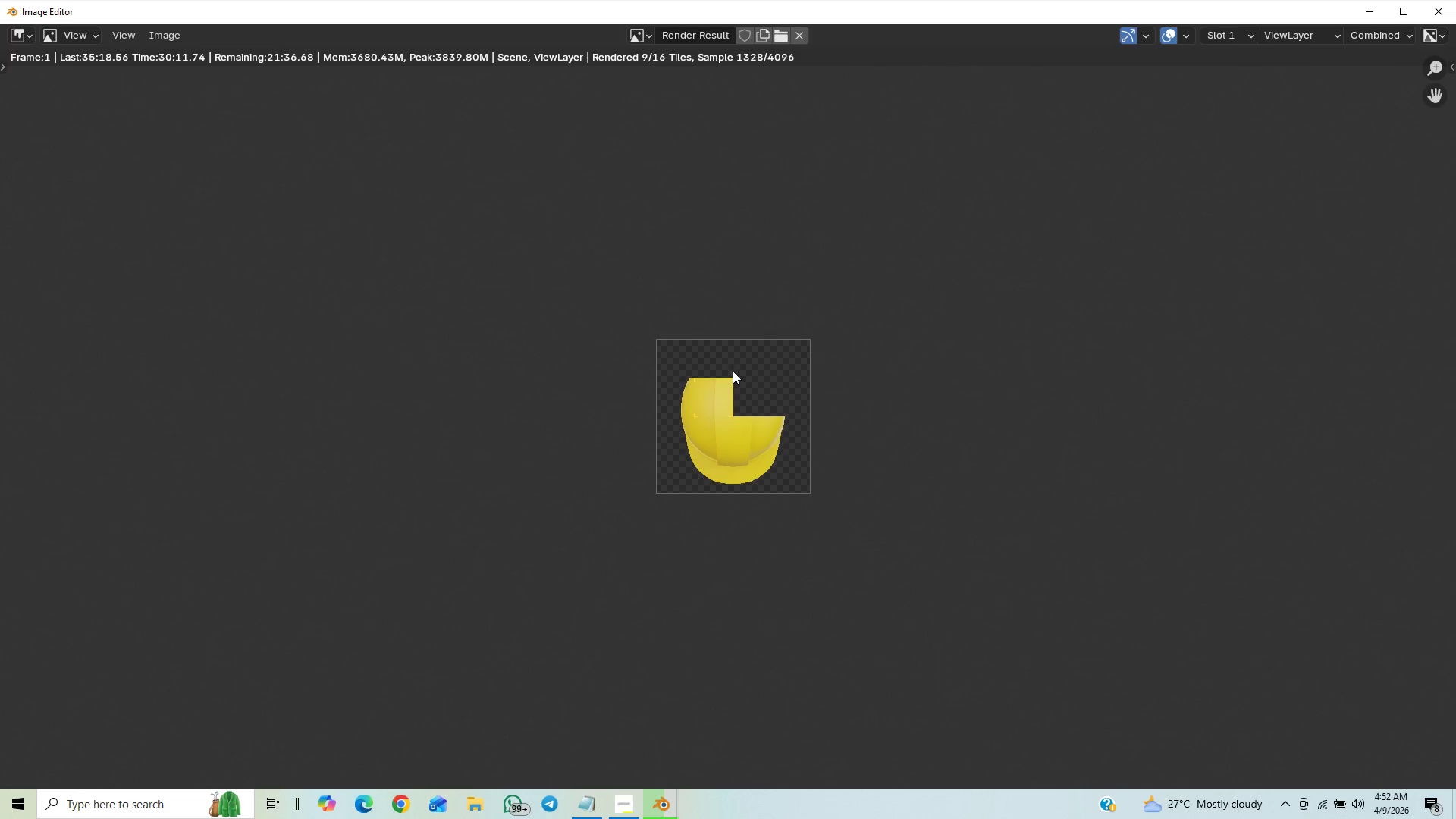 
scroll: coordinate [736, 366], scroll_direction: up, amount: 7.0
 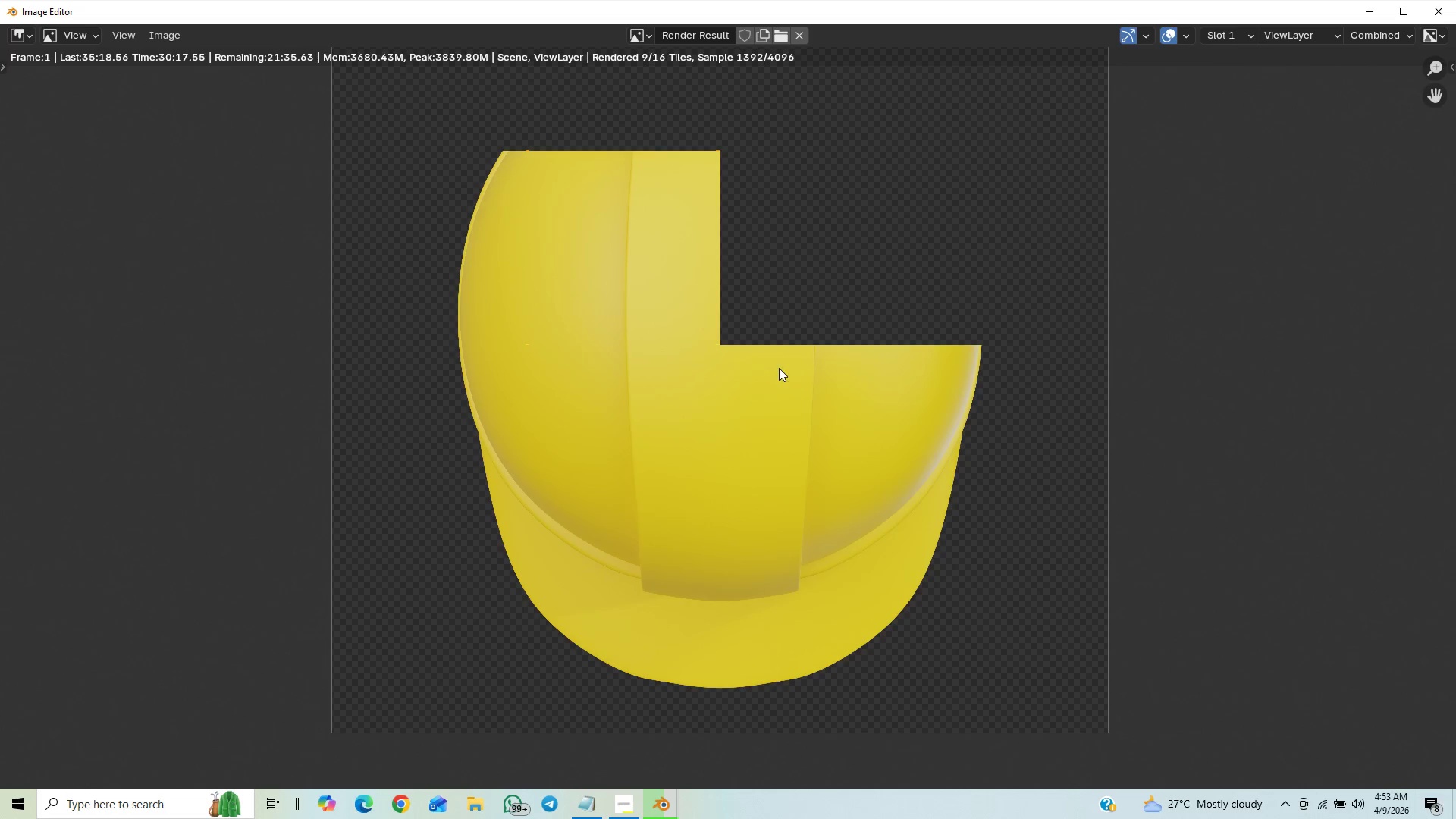 
wait(6.5)
 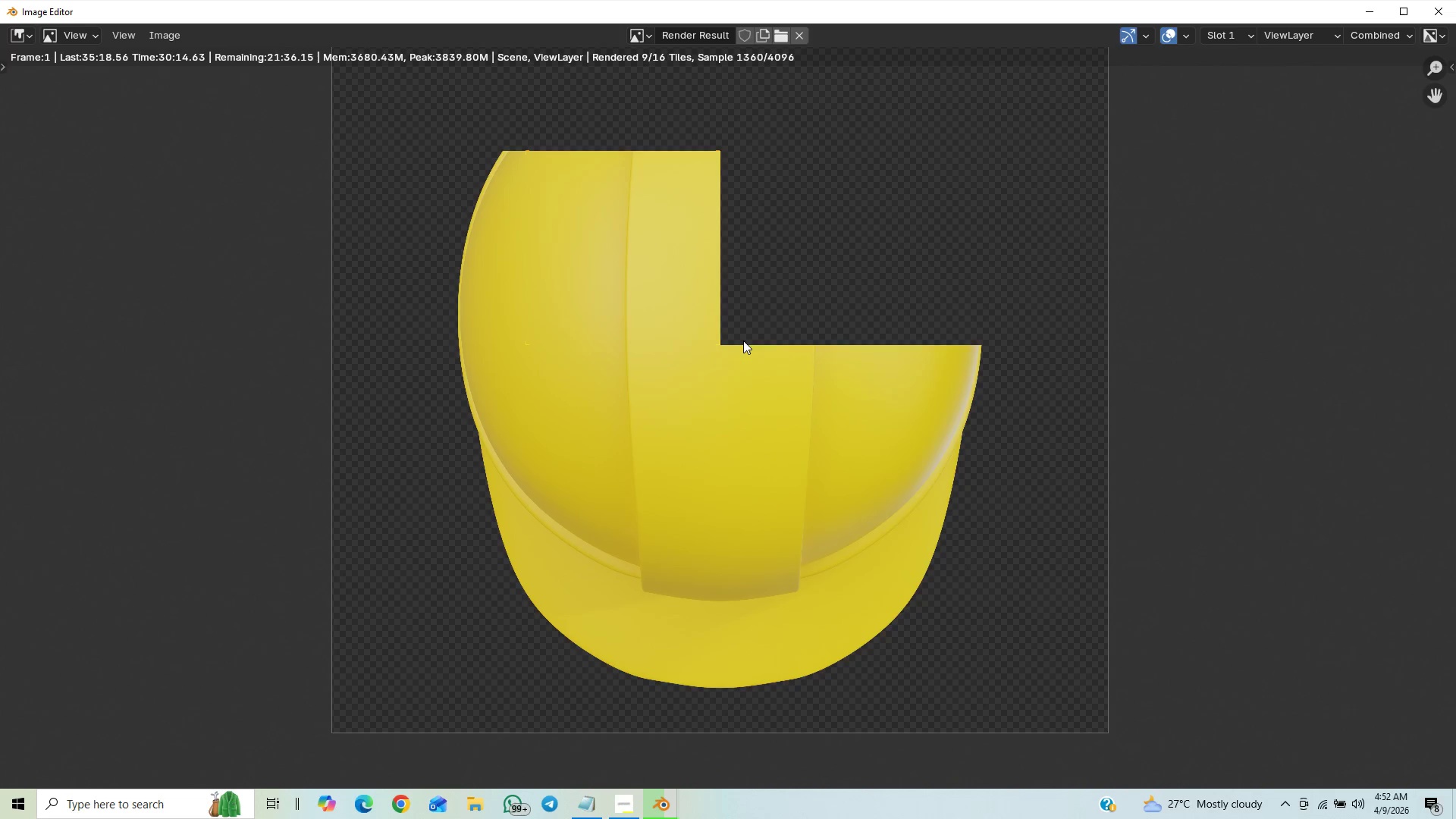 
scroll: coordinate [803, 365], scroll_direction: down, amount: 8.0
 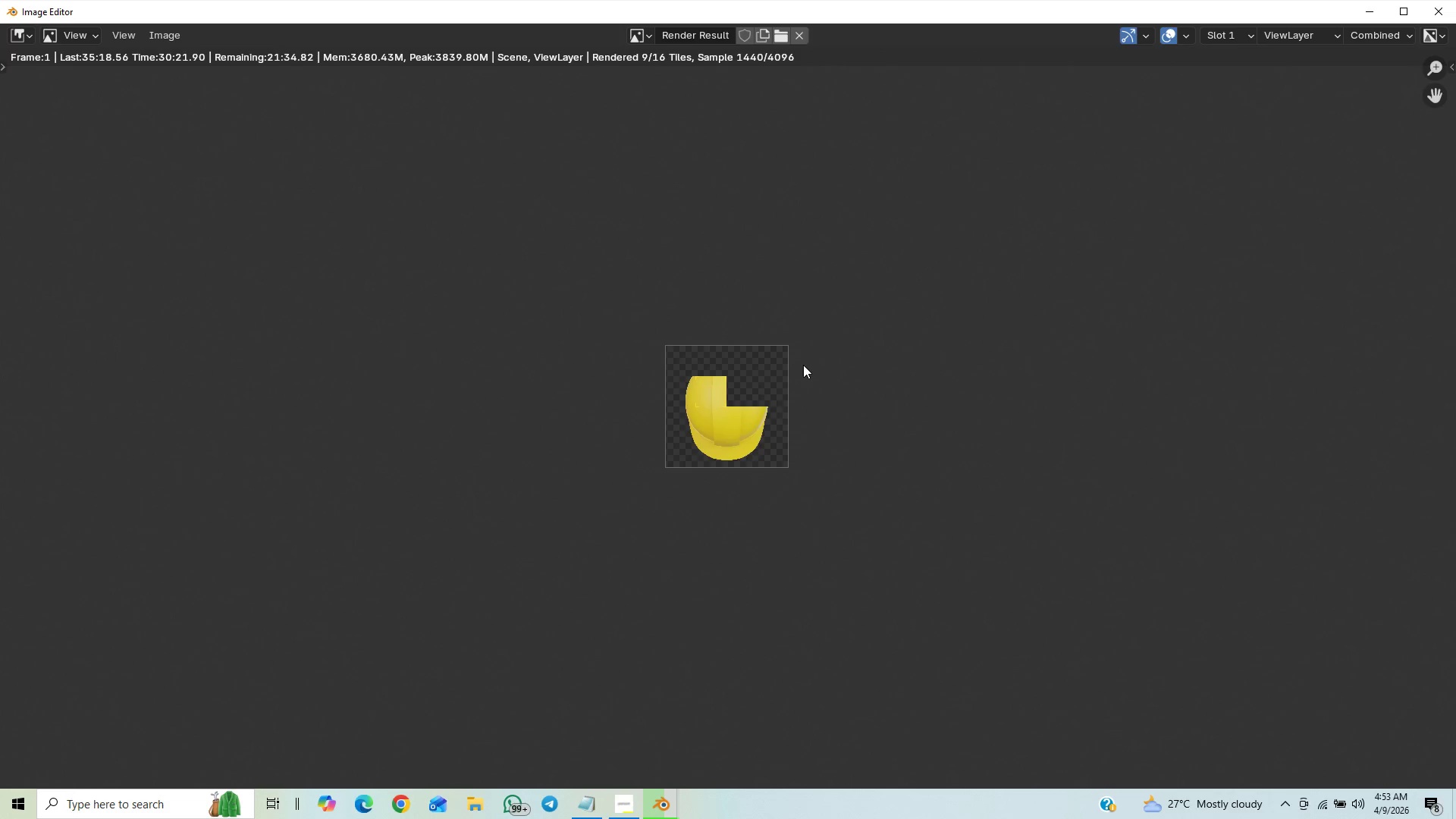 
scroll: coordinate [802, 367], scroll_direction: up, amount: 4.0
 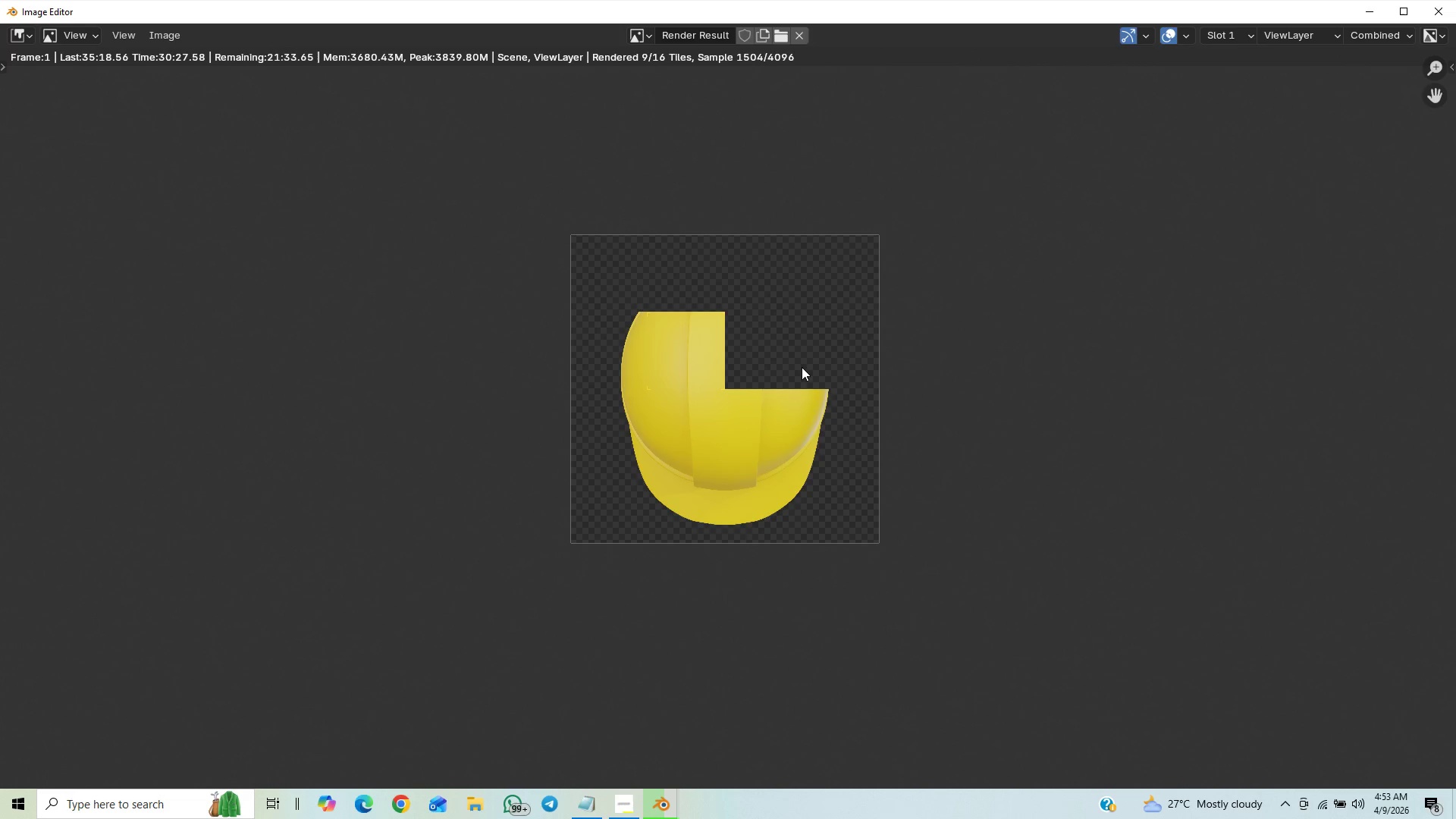 
wait(8.91)
 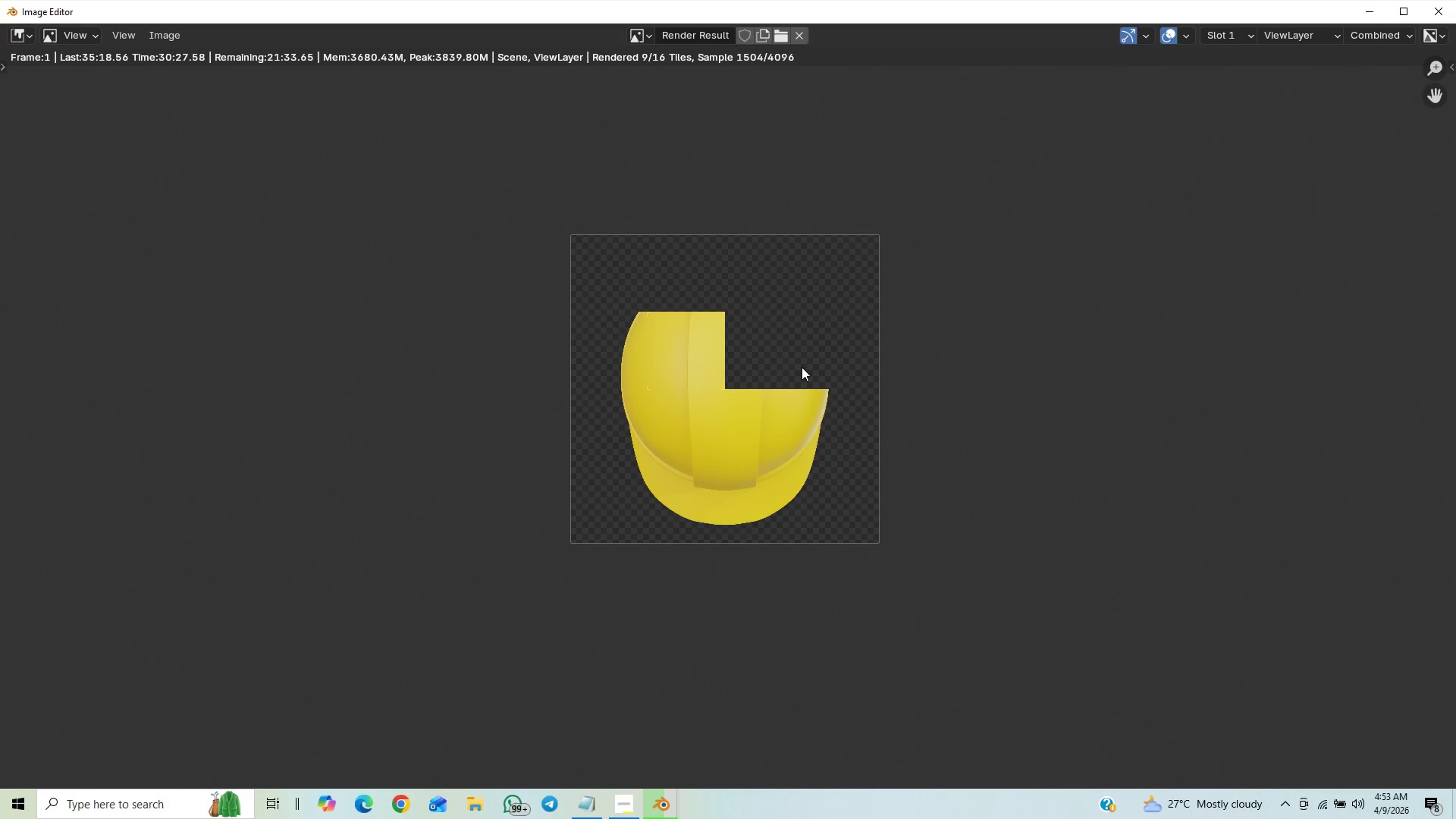 
scroll: coordinate [799, 407], scroll_direction: up, amount: 3.0
 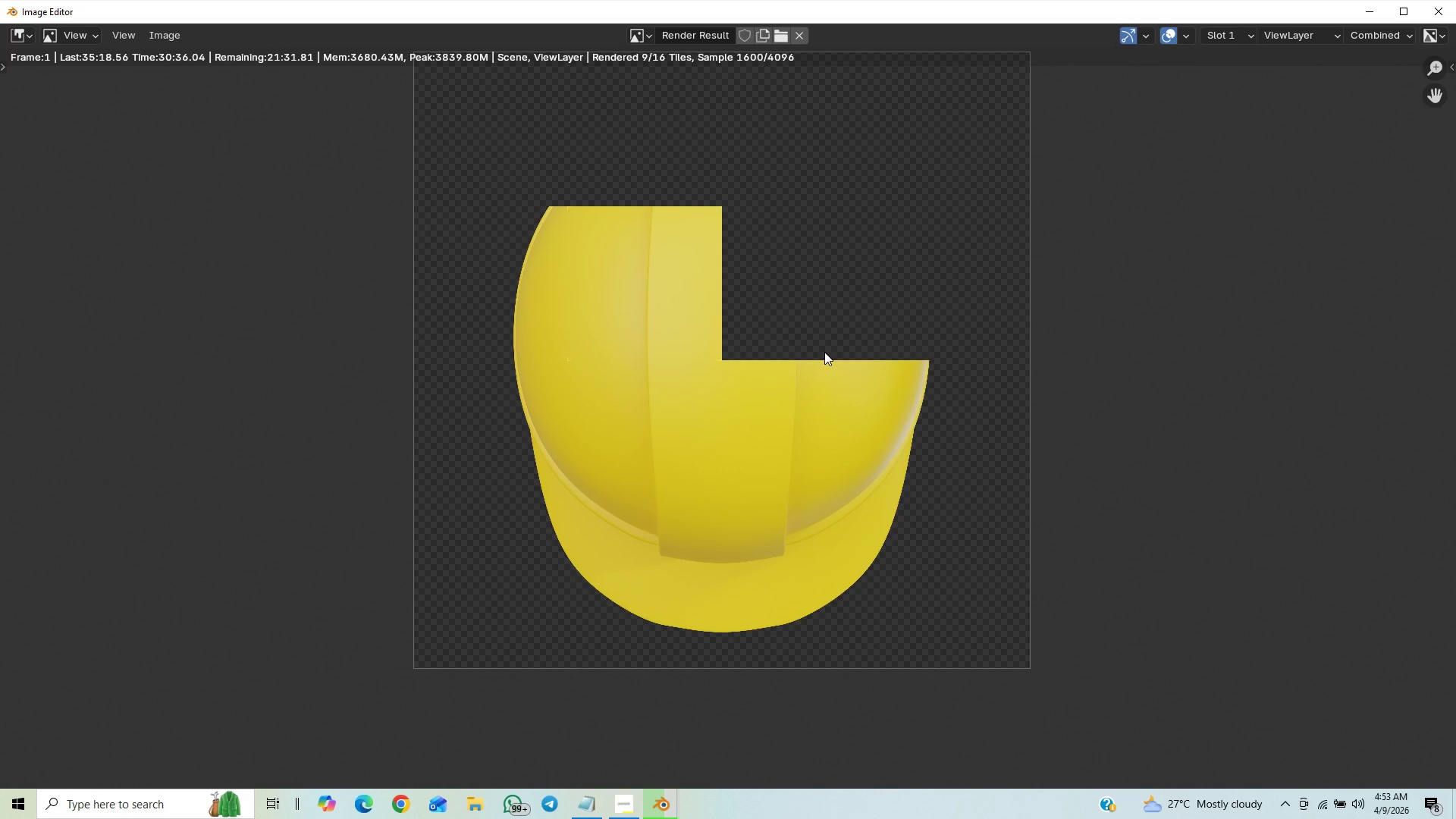 
wait(9.15)
 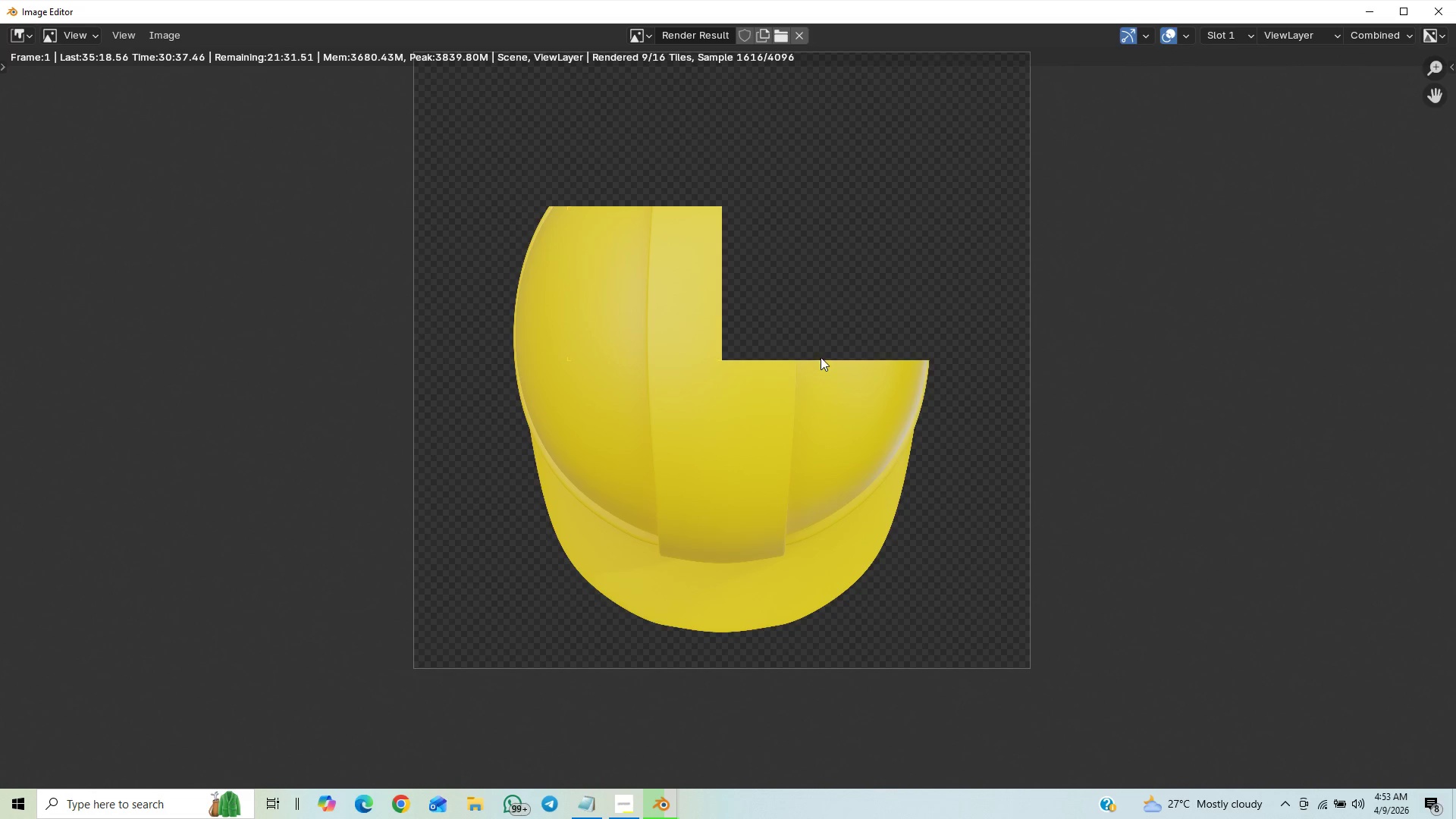 
key(Control+S)
 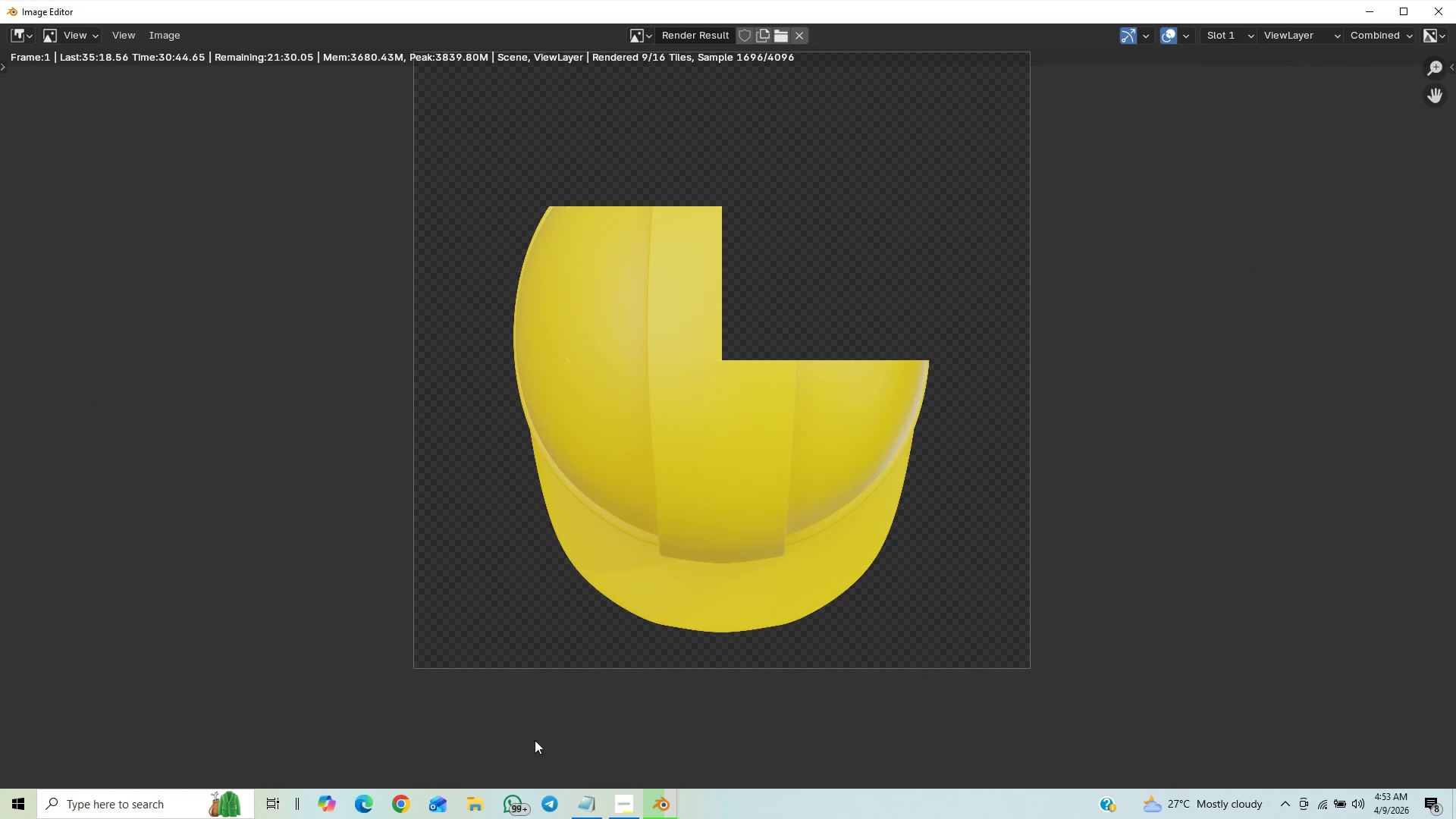 
left_click([635, 812])